 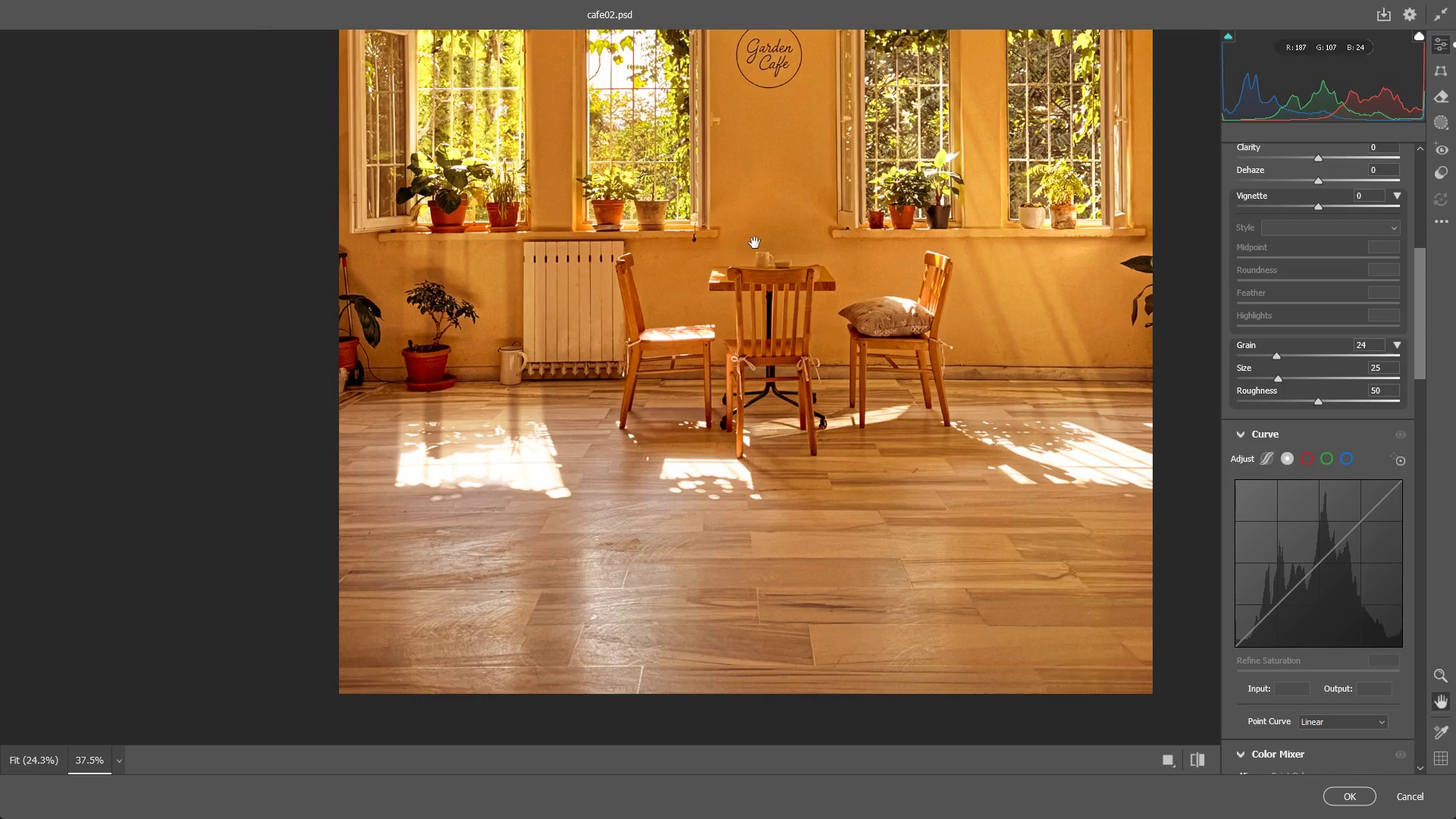 
hold_key(key=Space, duration=0.53)
 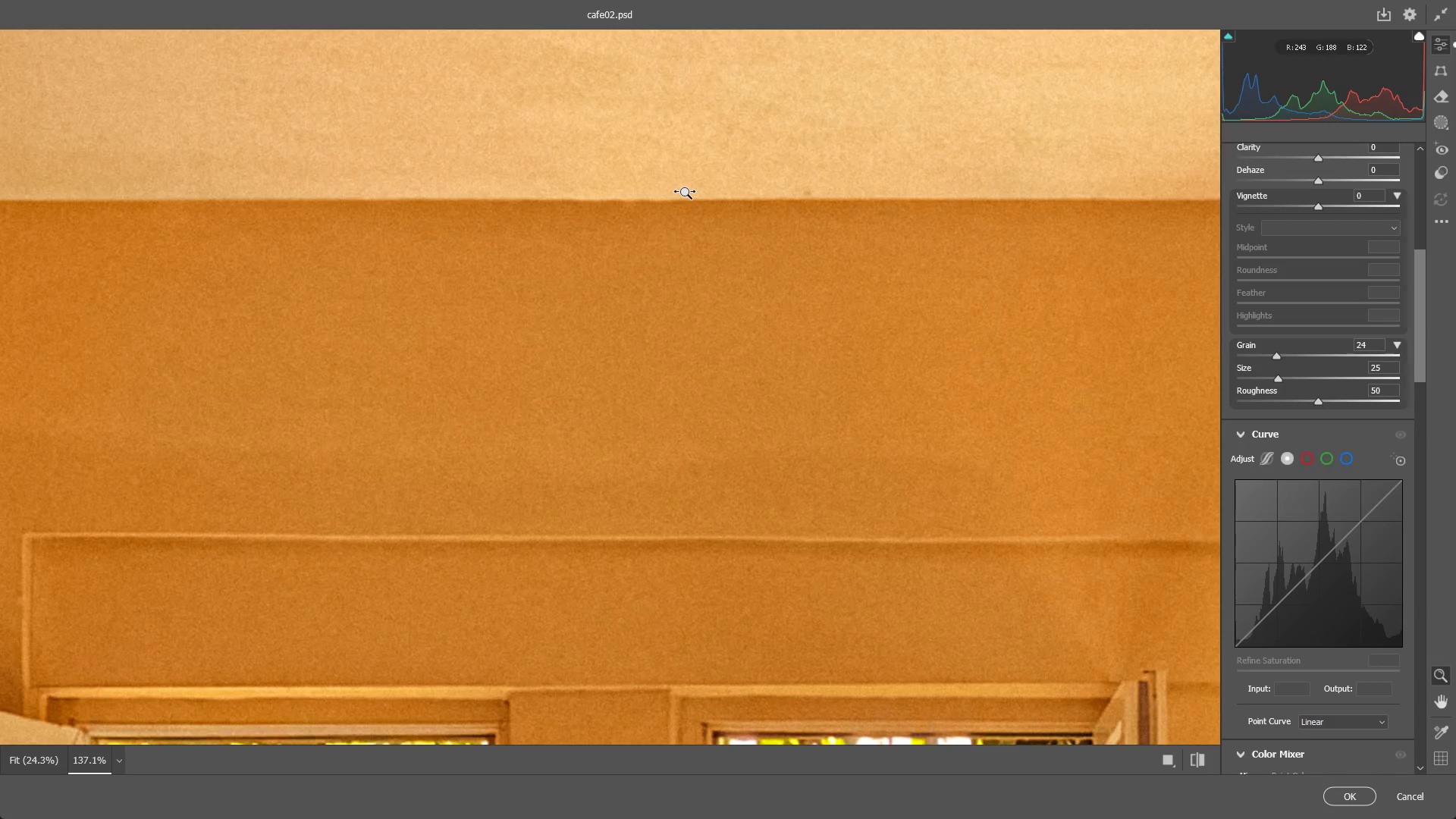 
left_click_drag(start_coordinate=[755, 253], to_coordinate=[759, 526])
 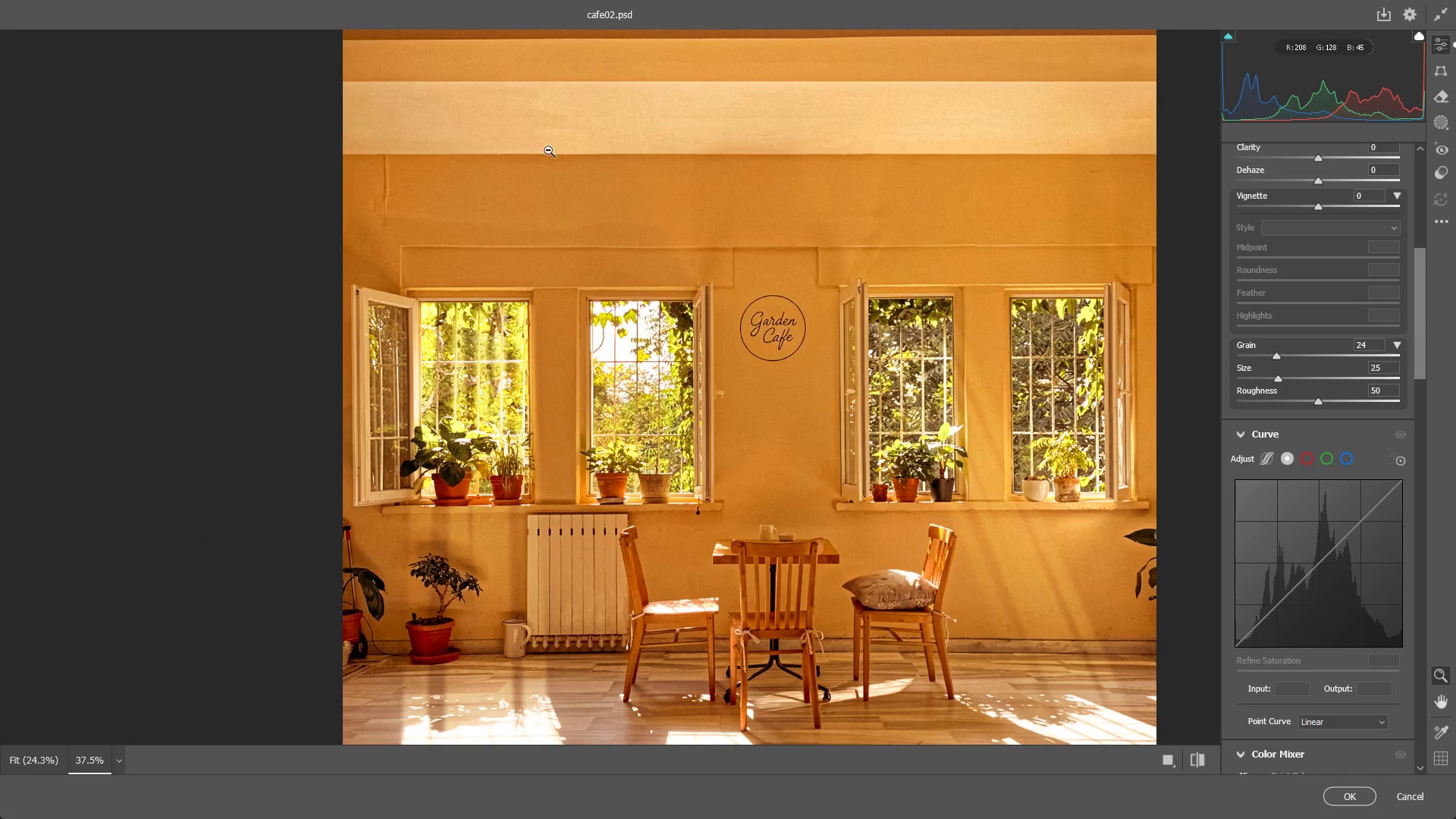 
left_click_drag(start_coordinate=[542, 137], to_coordinate=[557, 176])
 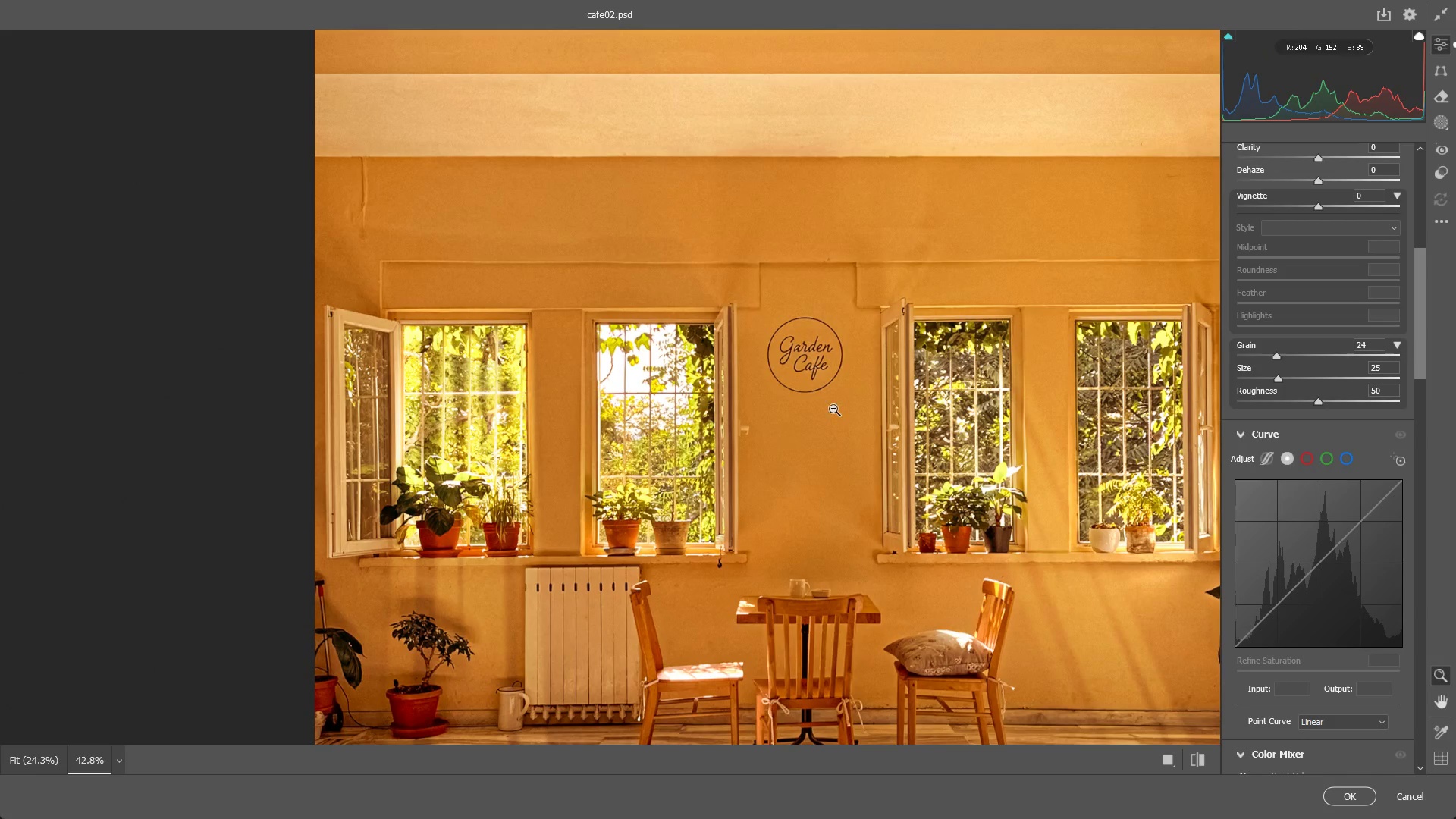 
left_click_drag(start_coordinate=[840, 393], to_coordinate=[834, 390])
 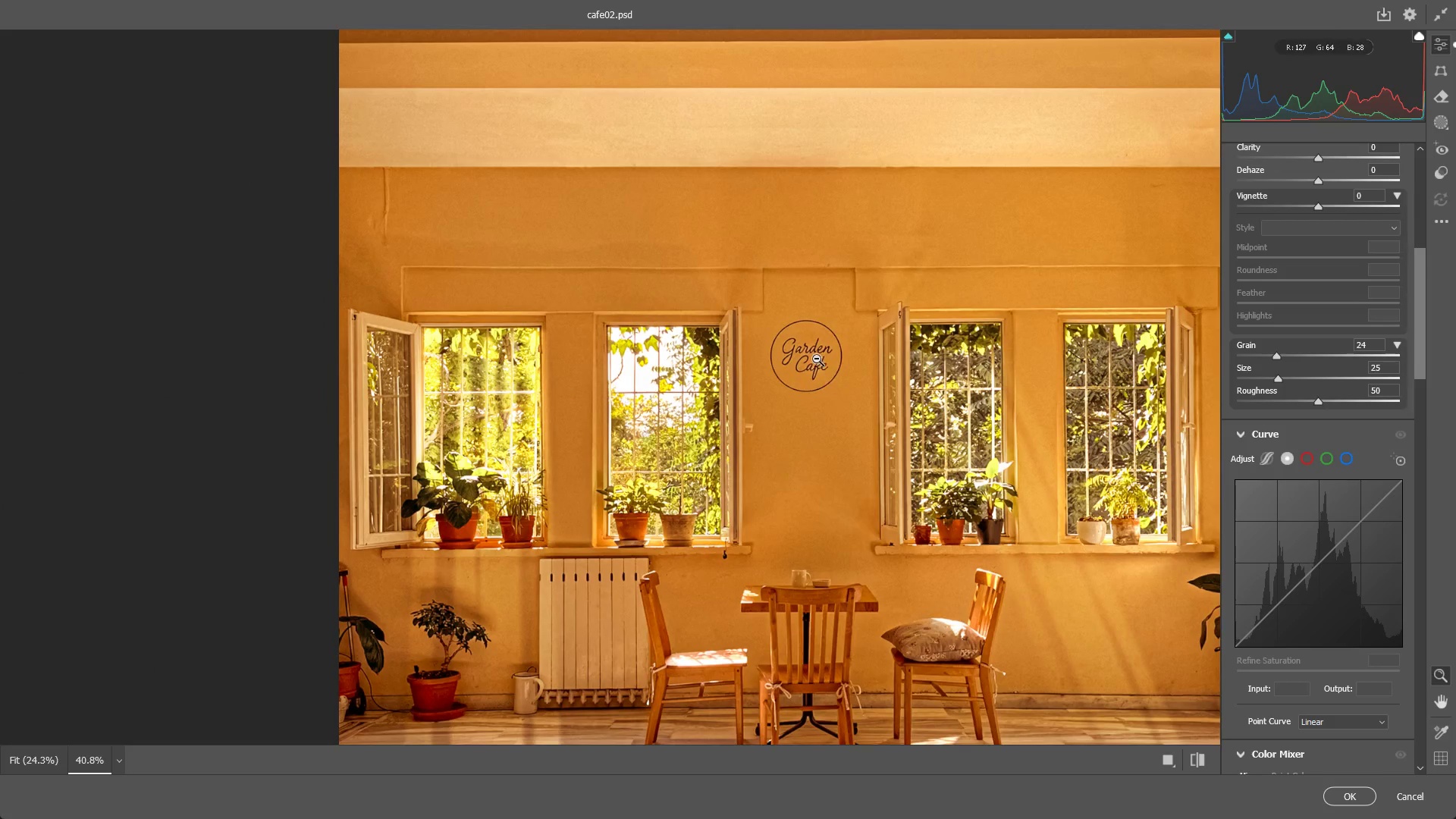 
left_click_drag(start_coordinate=[817, 359], to_coordinate=[816, 400])
 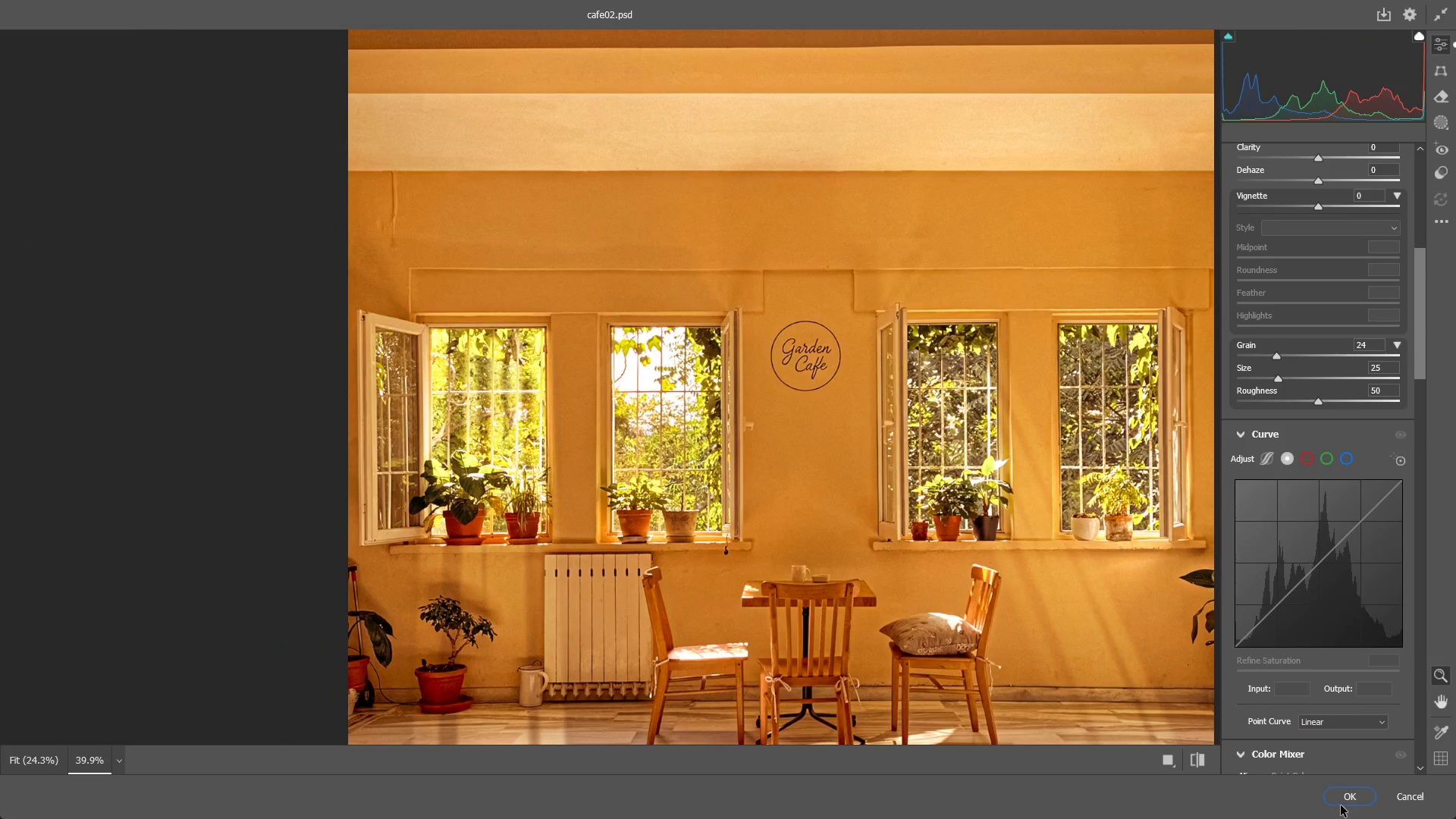 
key(Control+ControlLeft)
 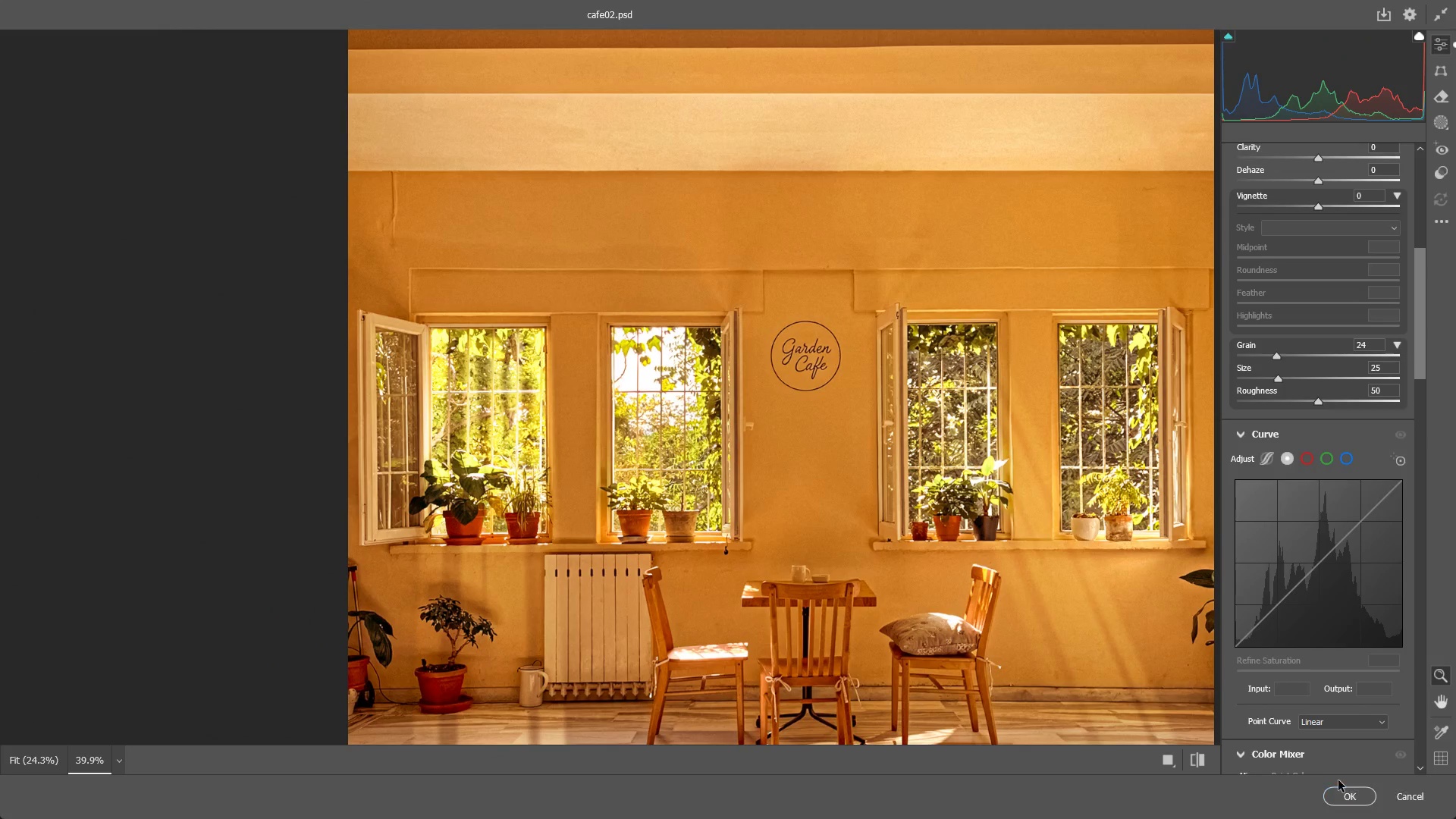 
key(Control+Z)
 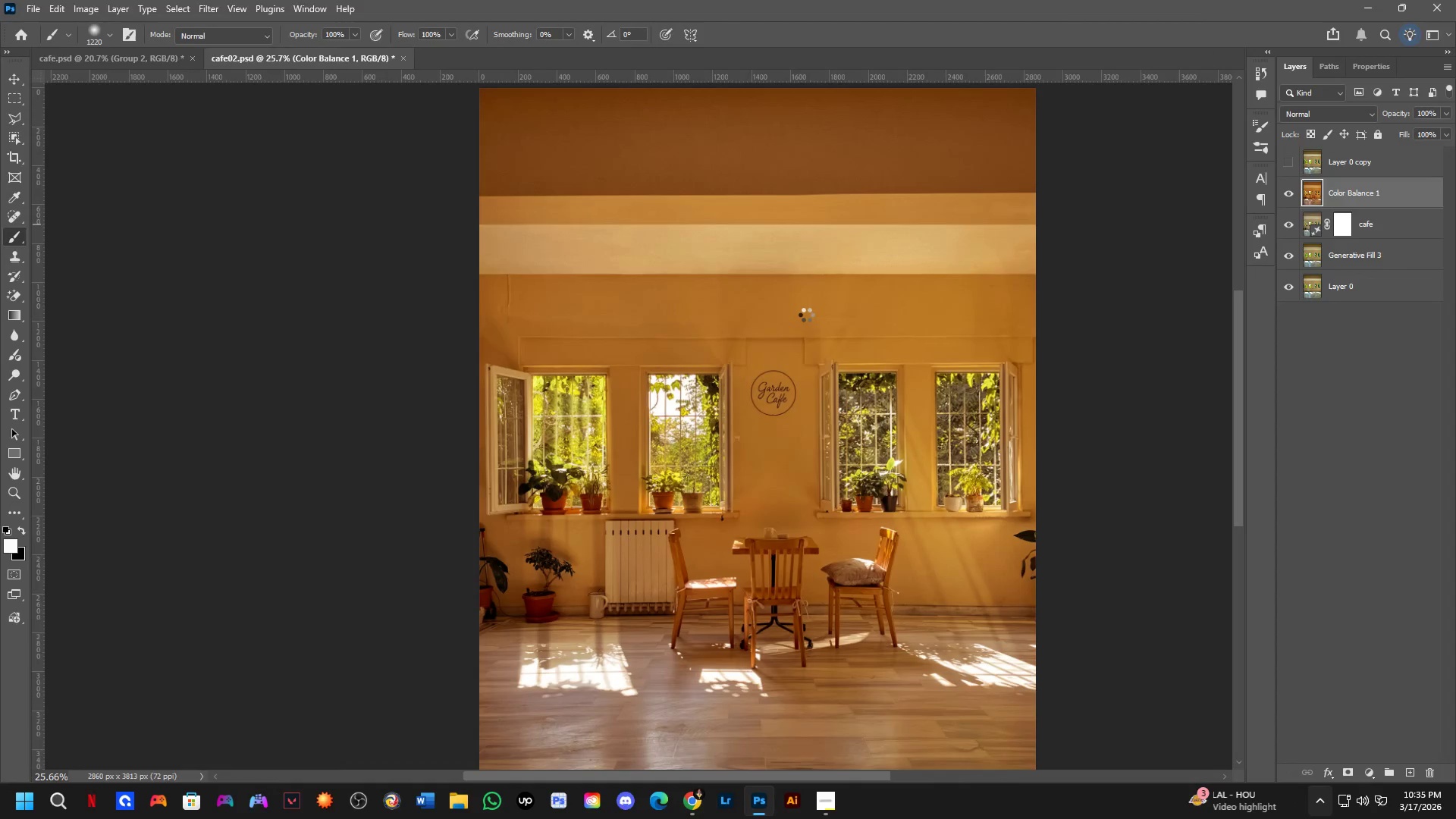 
key(Shift+ShiftLeft)
 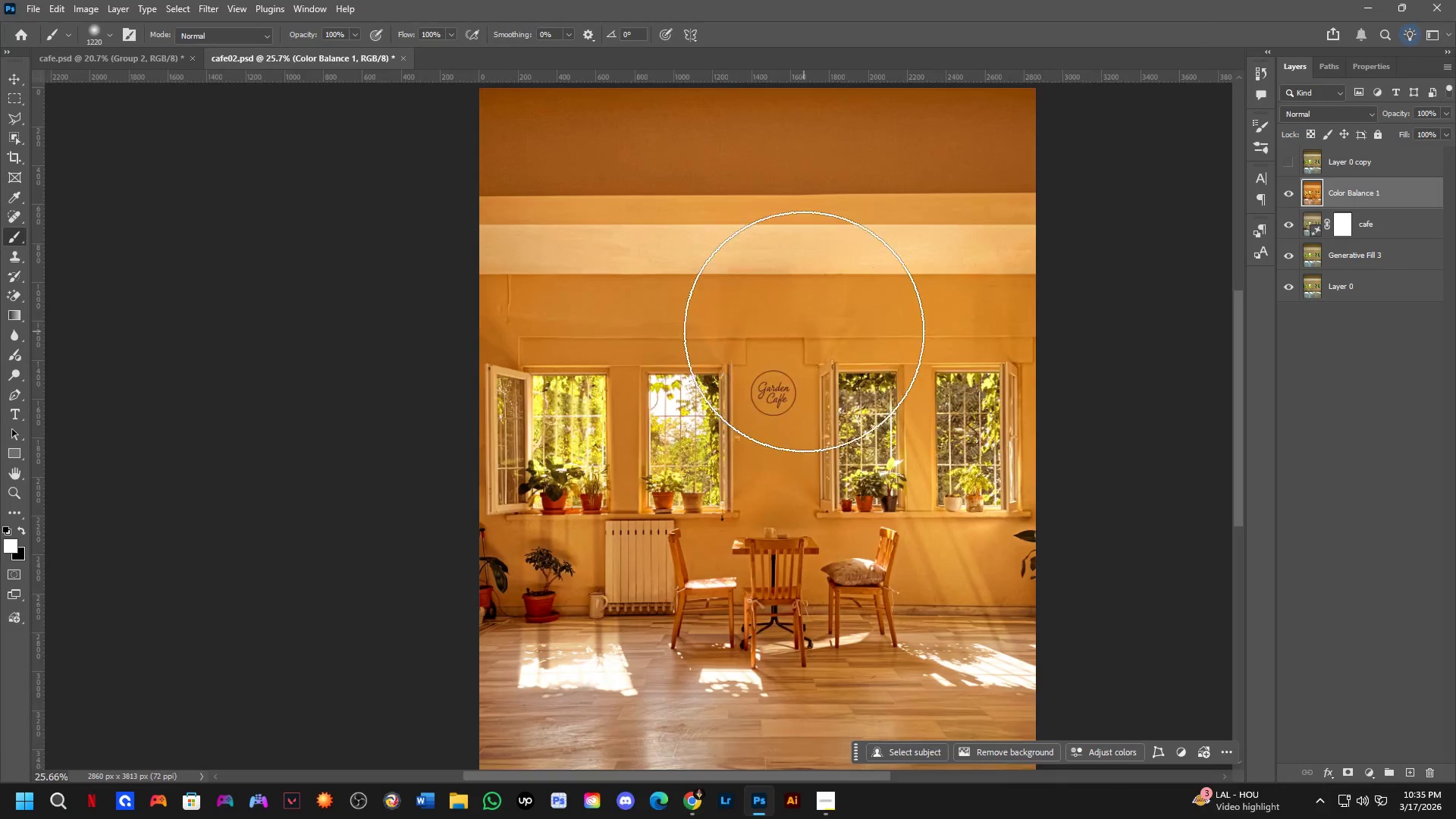 
hold_key(key=Space, duration=0.5)
 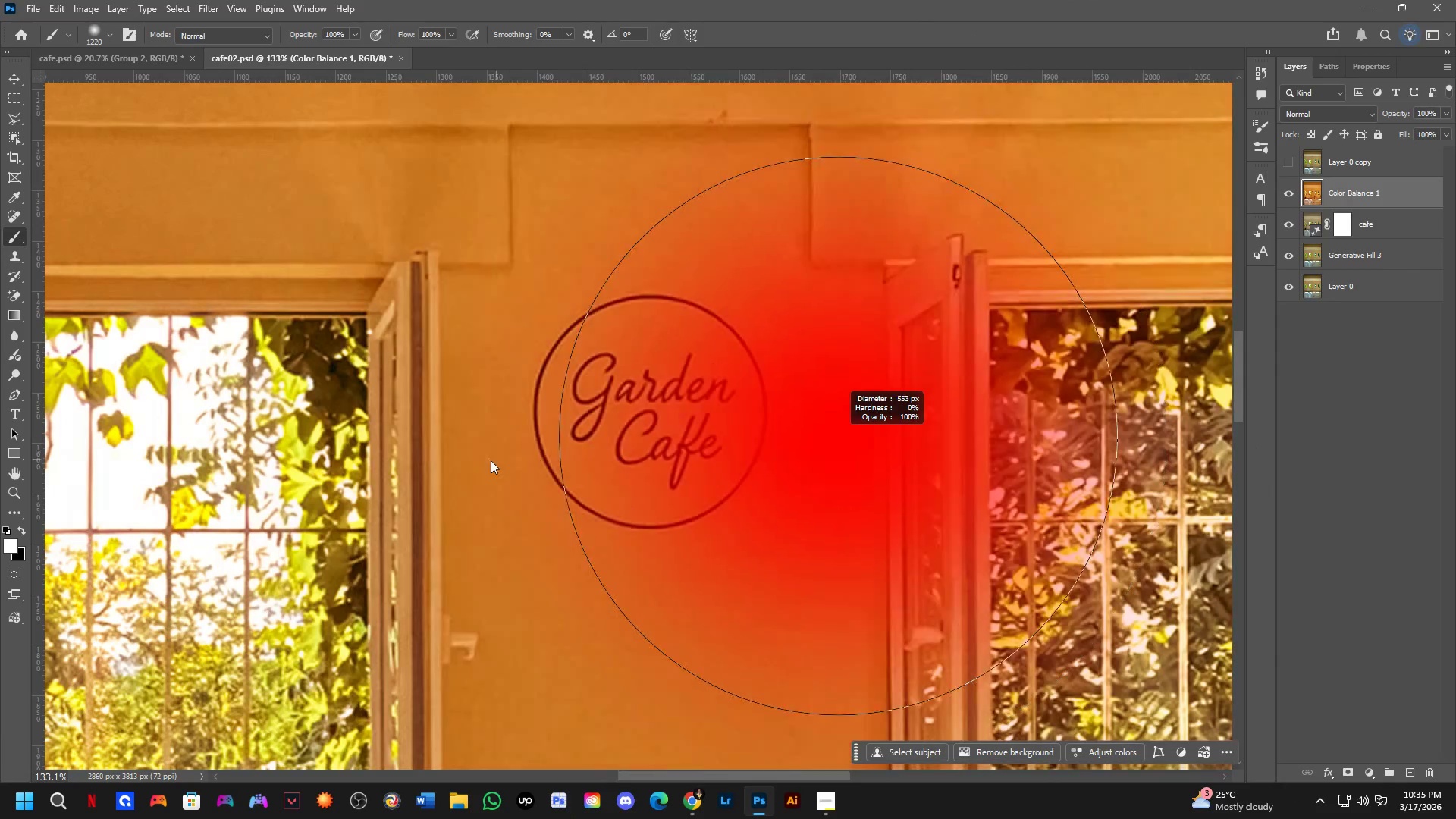 
left_click_drag(start_coordinate=[783, 471], to_coordinate=[761, 263])
 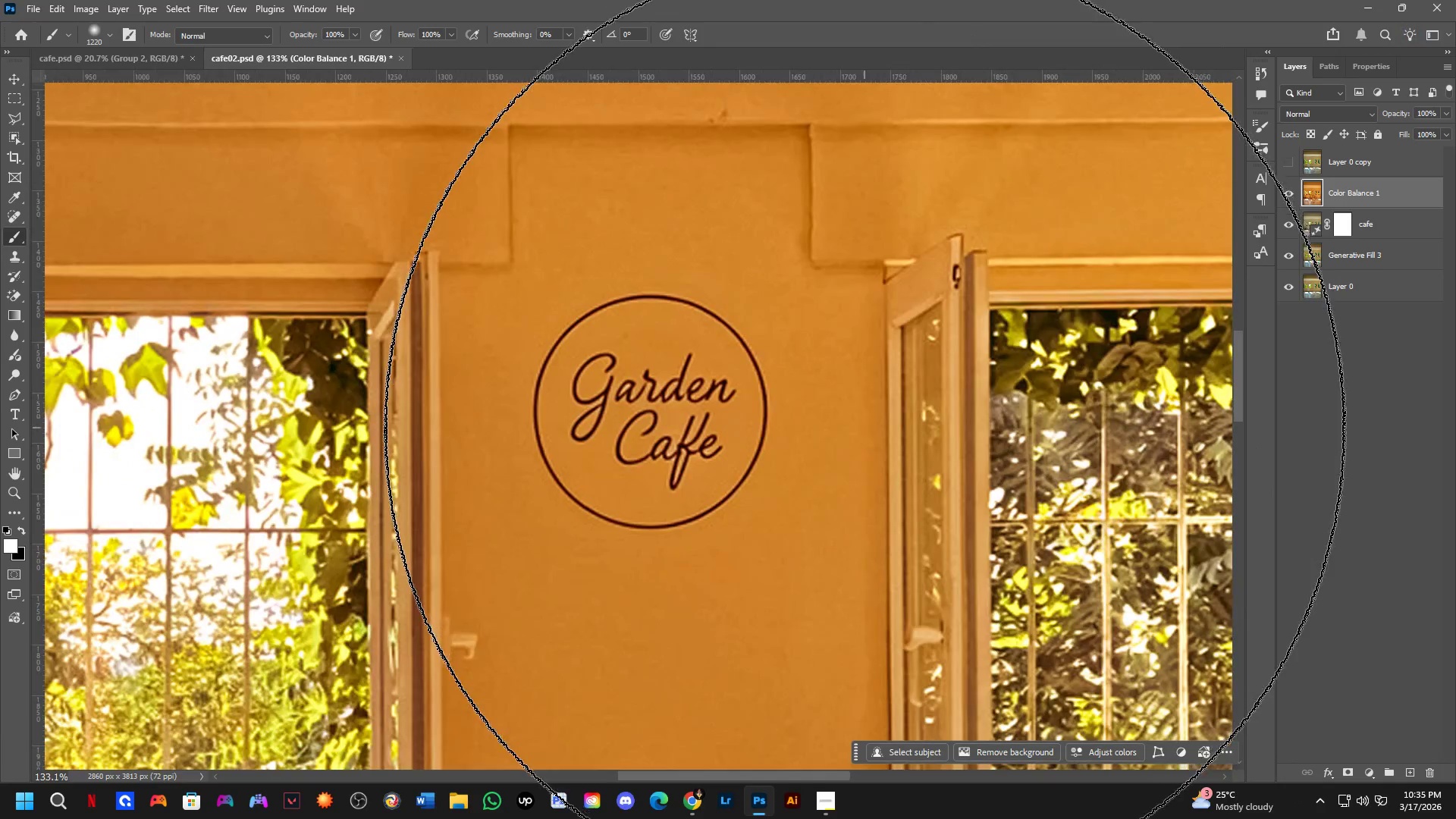 
scroll: coordinate [750, 391], scroll_direction: up, amount: 7.0
 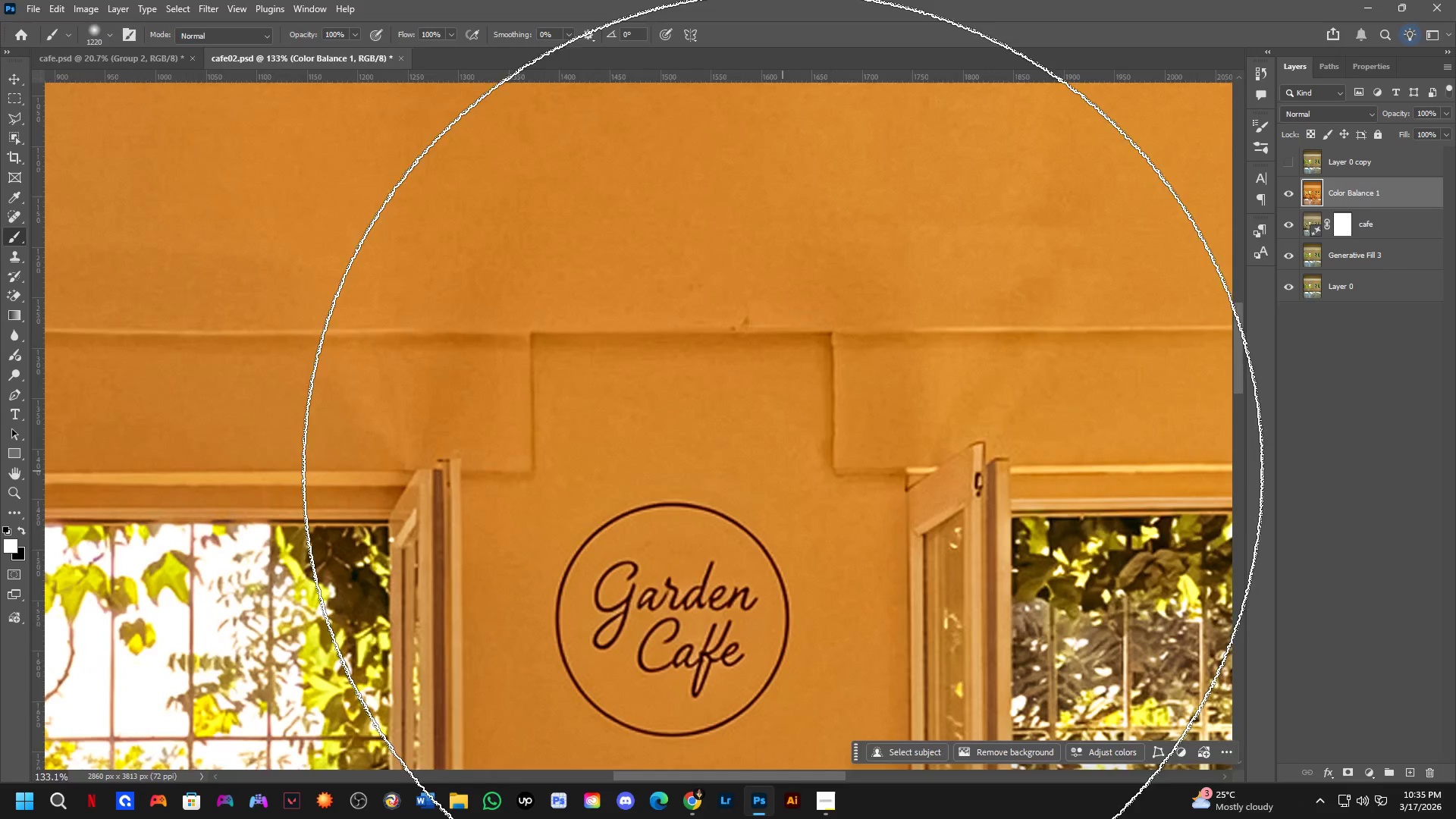 
hold_key(key=AltLeft, duration=0.78)
 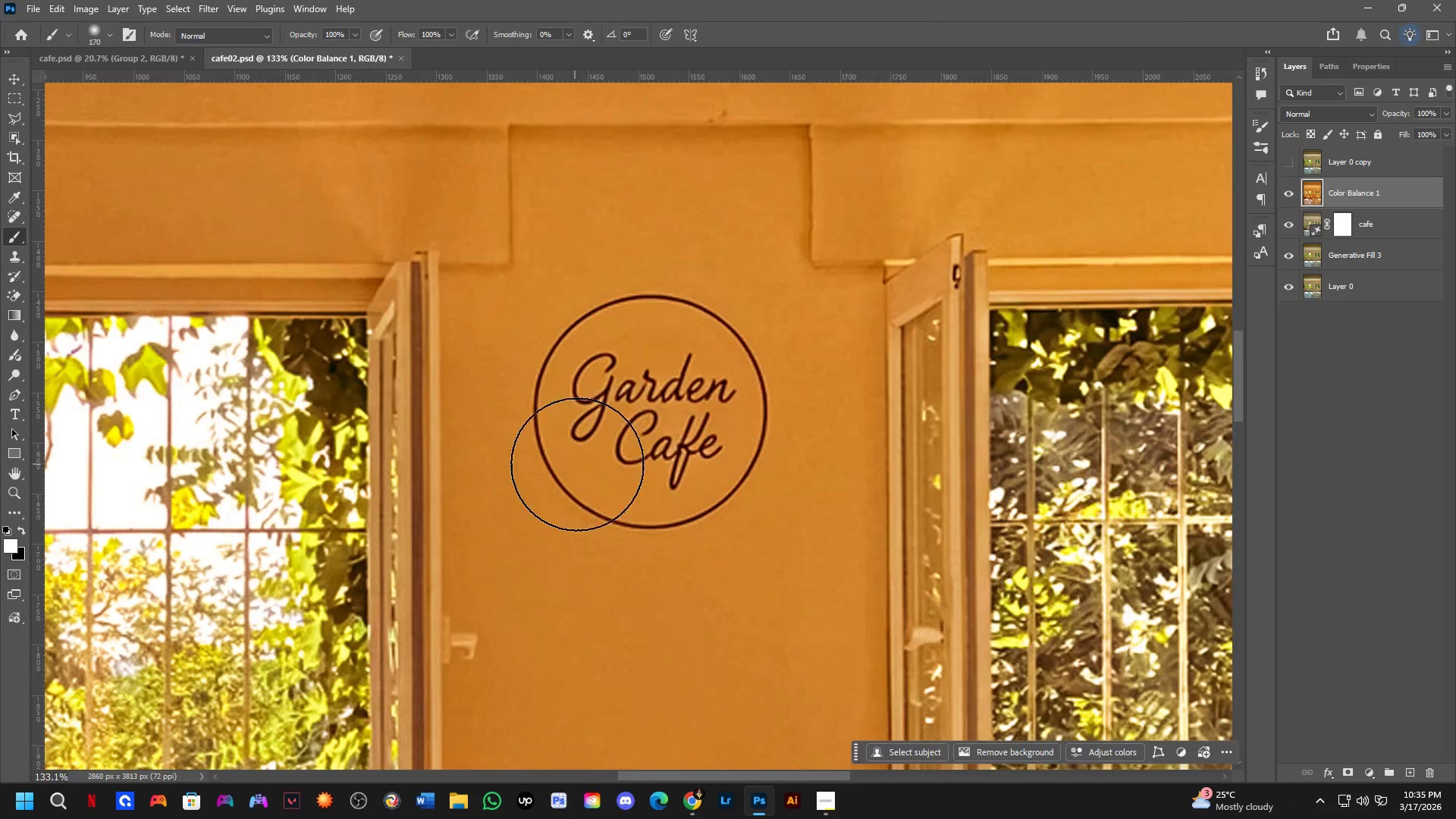 
key(Alt+AltLeft)
 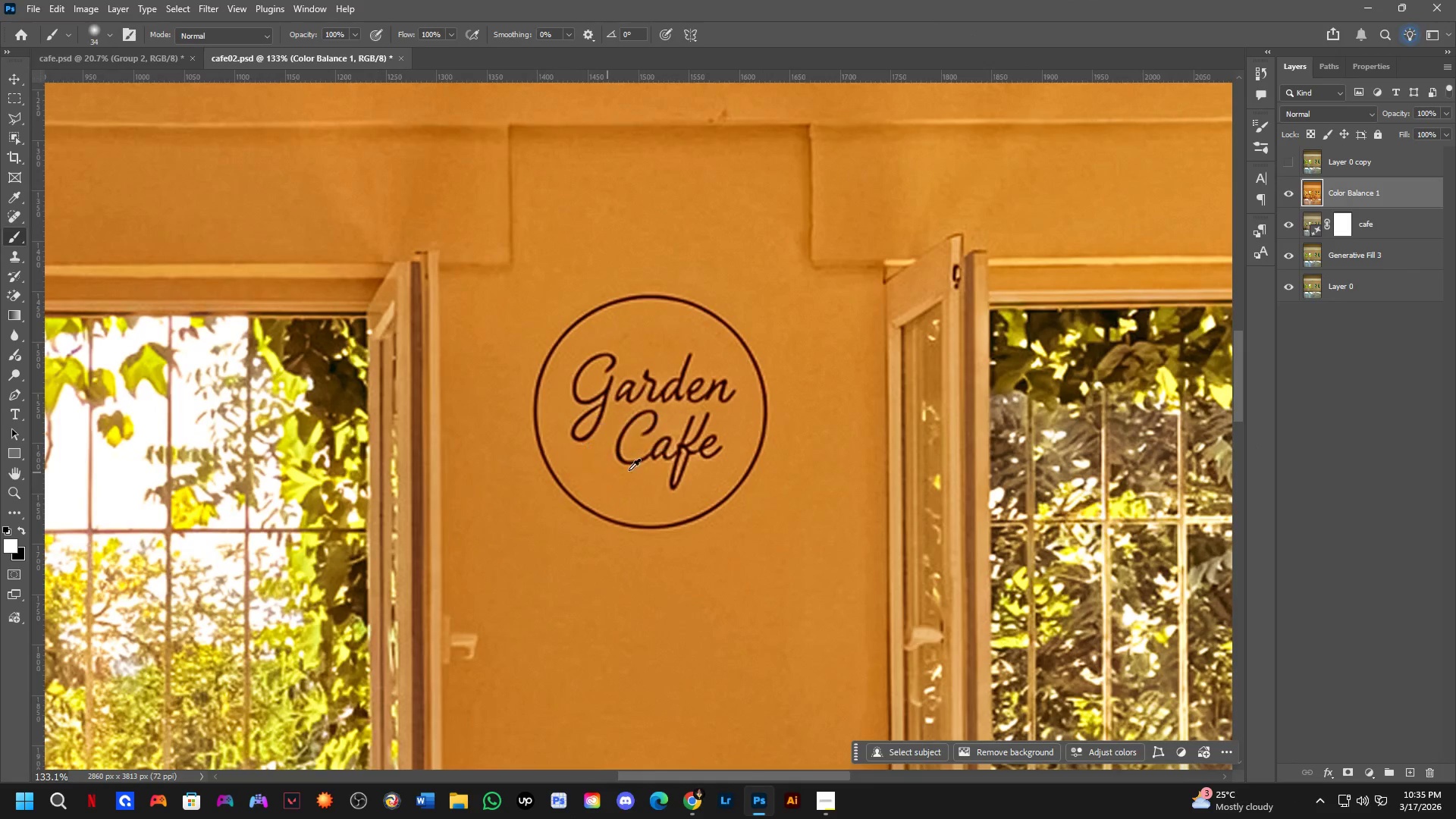 
key(Alt+AltLeft)
 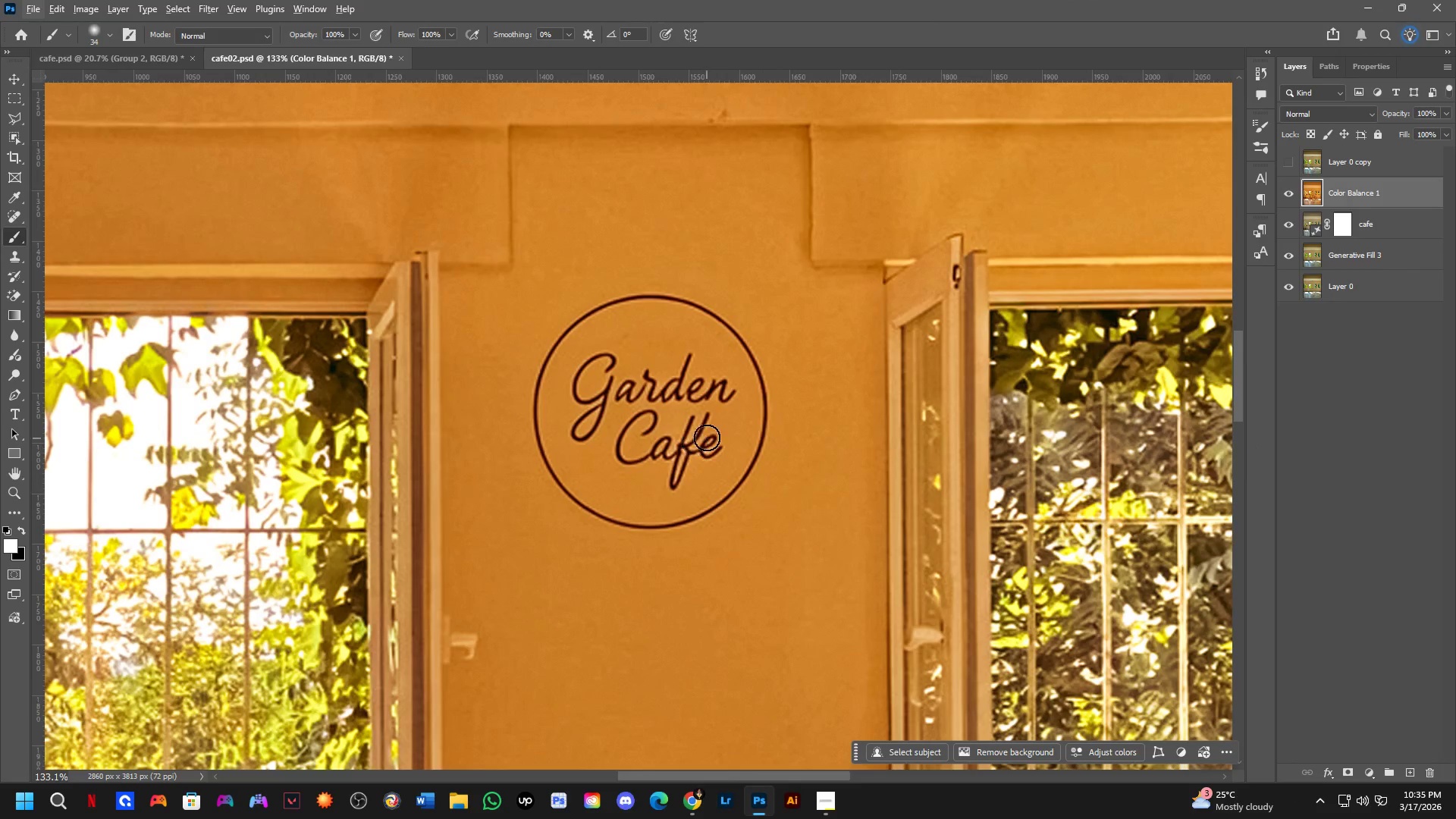 
hold_key(key=AltLeft, duration=0.33)
 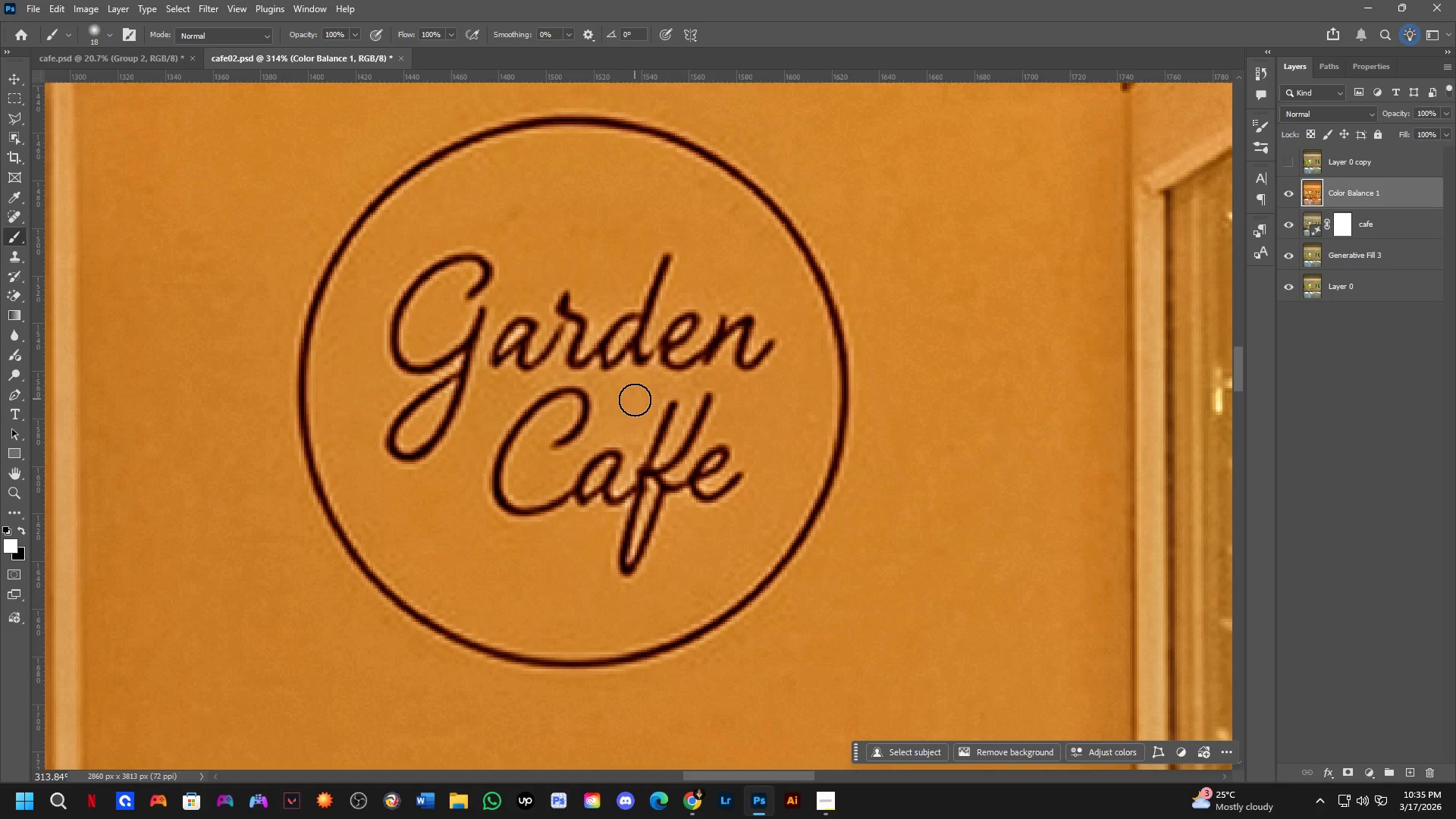 
scroll: coordinate [644, 460], scroll_direction: up, amount: 11.0
 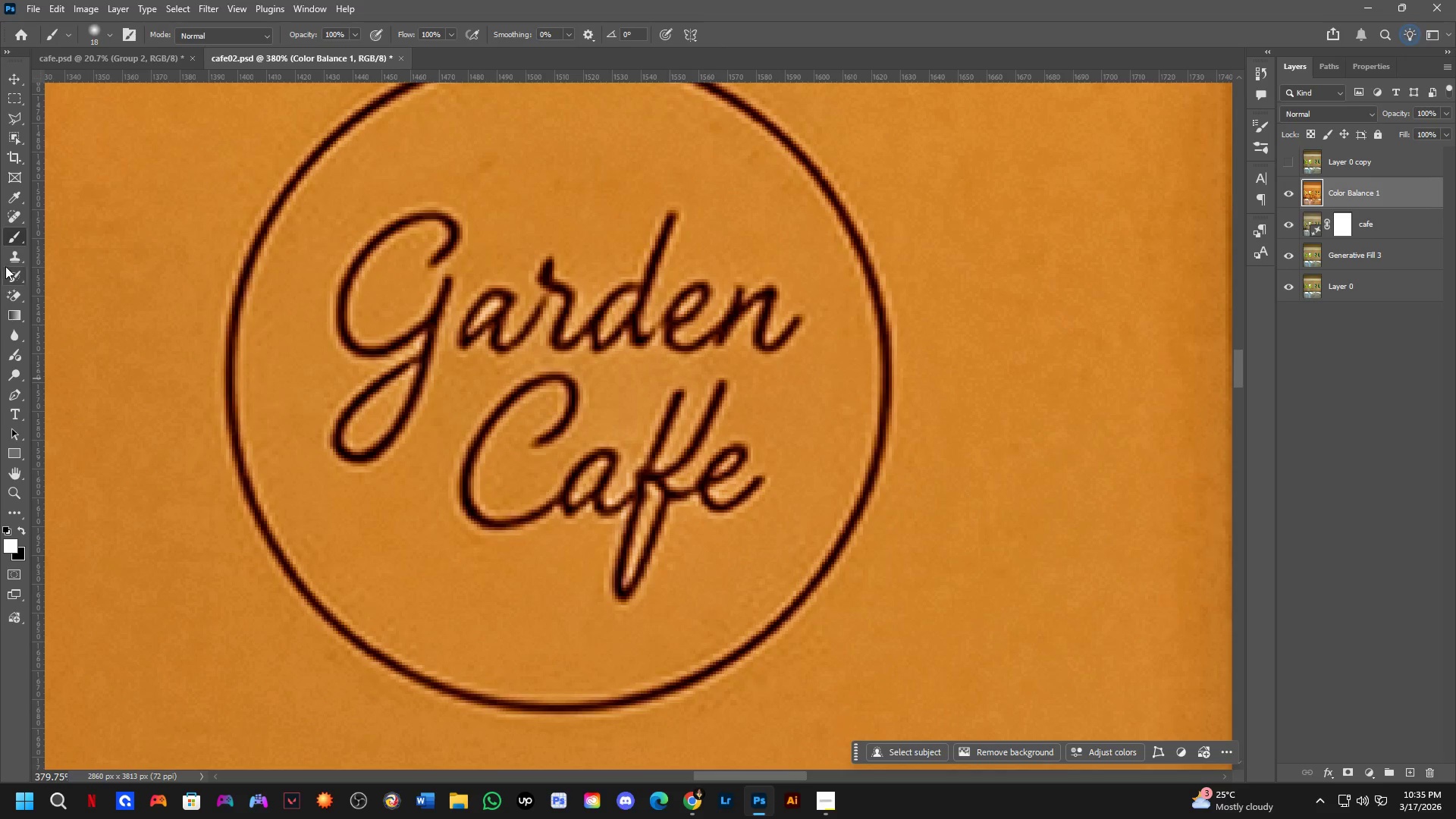 
left_click([11, 258])
 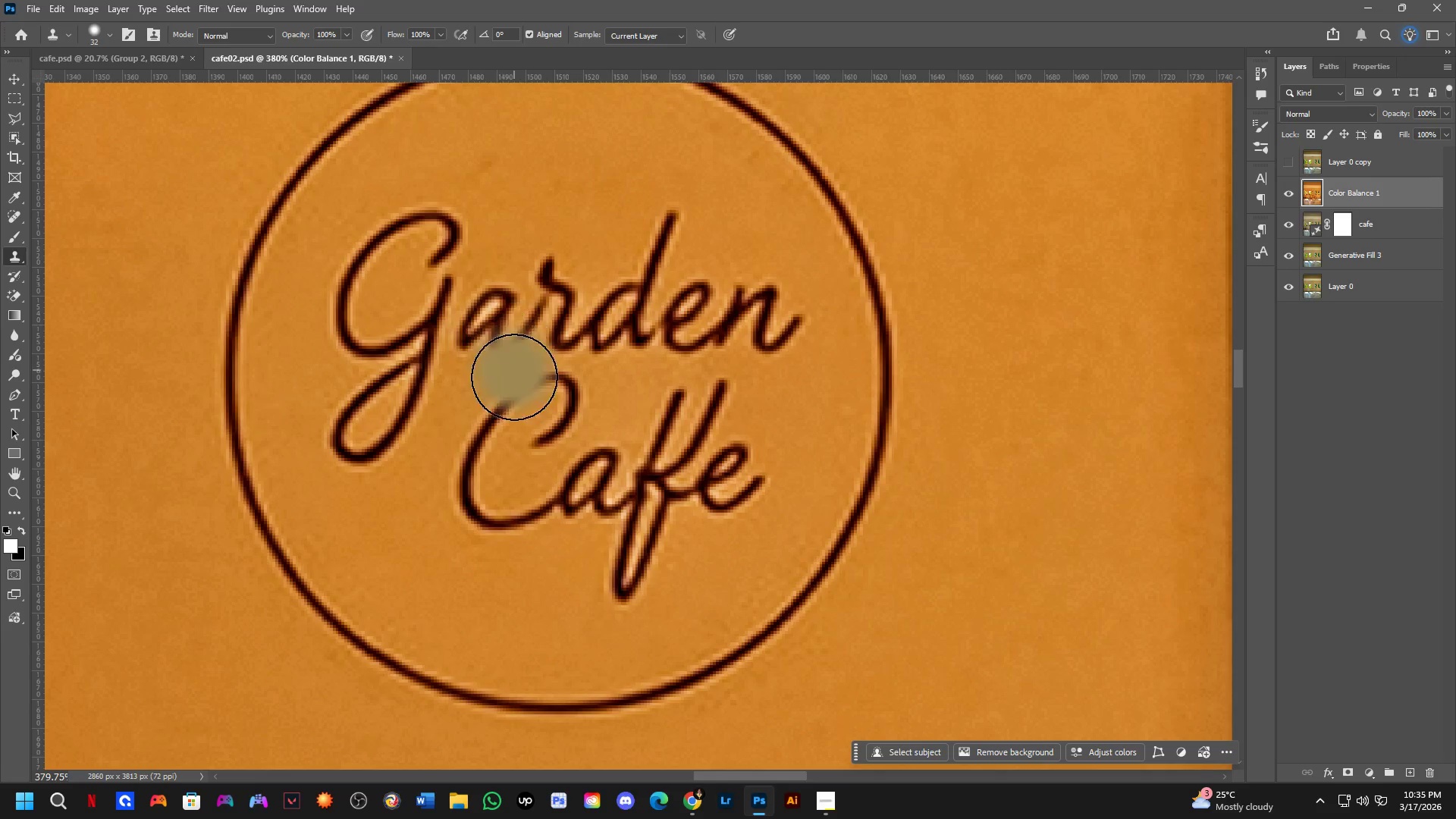 
hold_key(key=AltLeft, duration=0.56)
 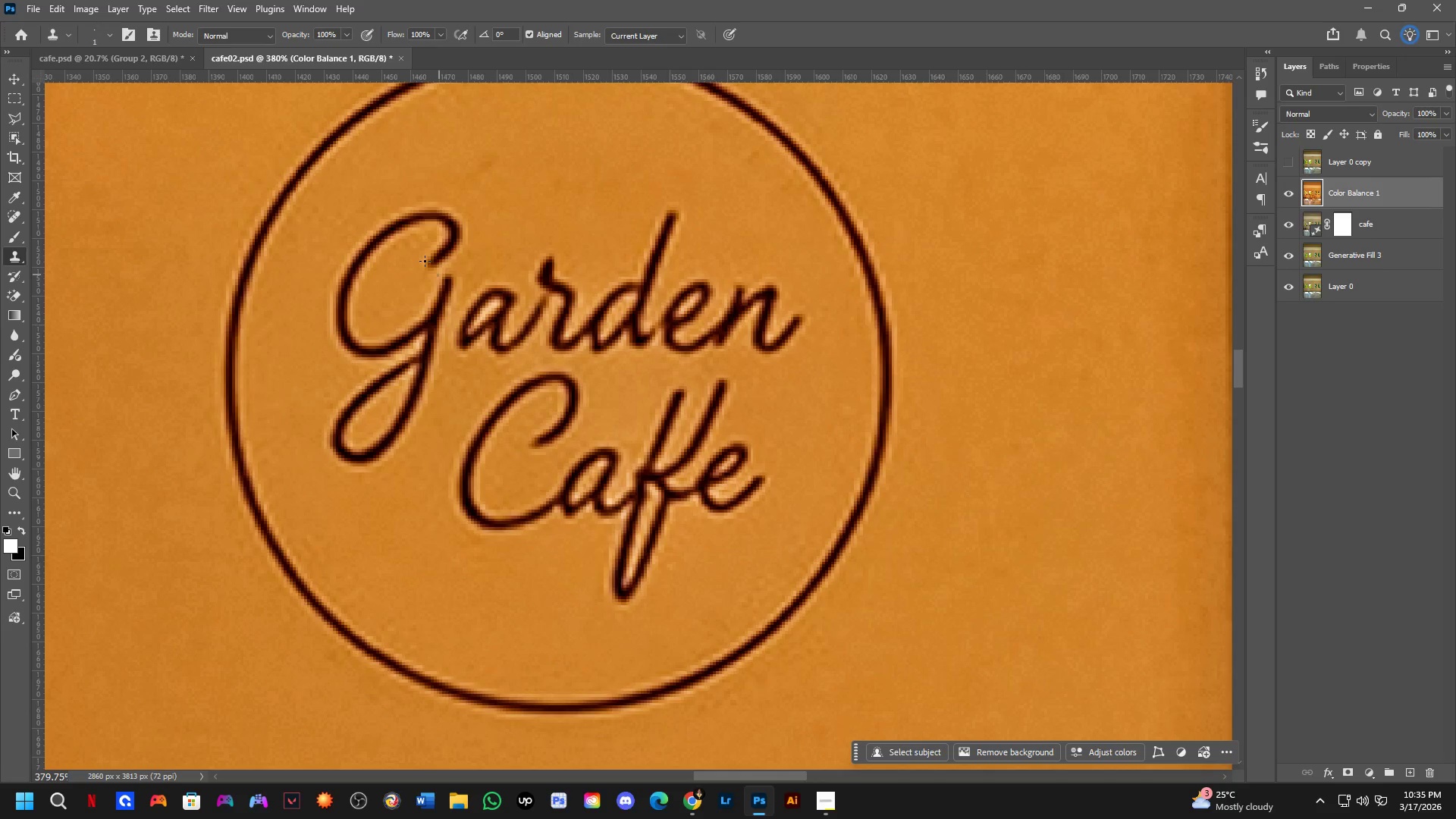 
key(Alt+AltLeft)
 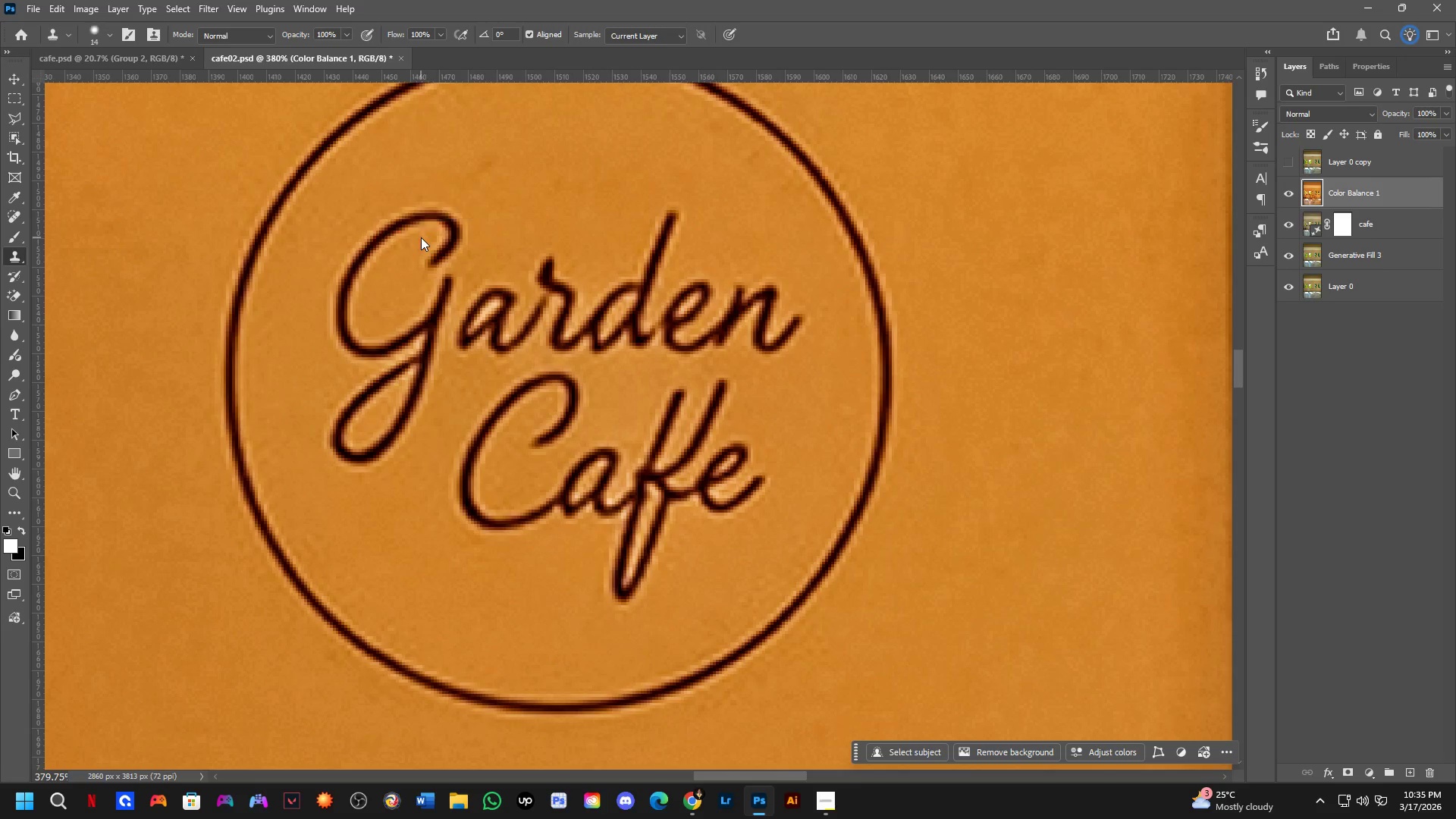 
hold_key(key=AltLeft, duration=0.48)
 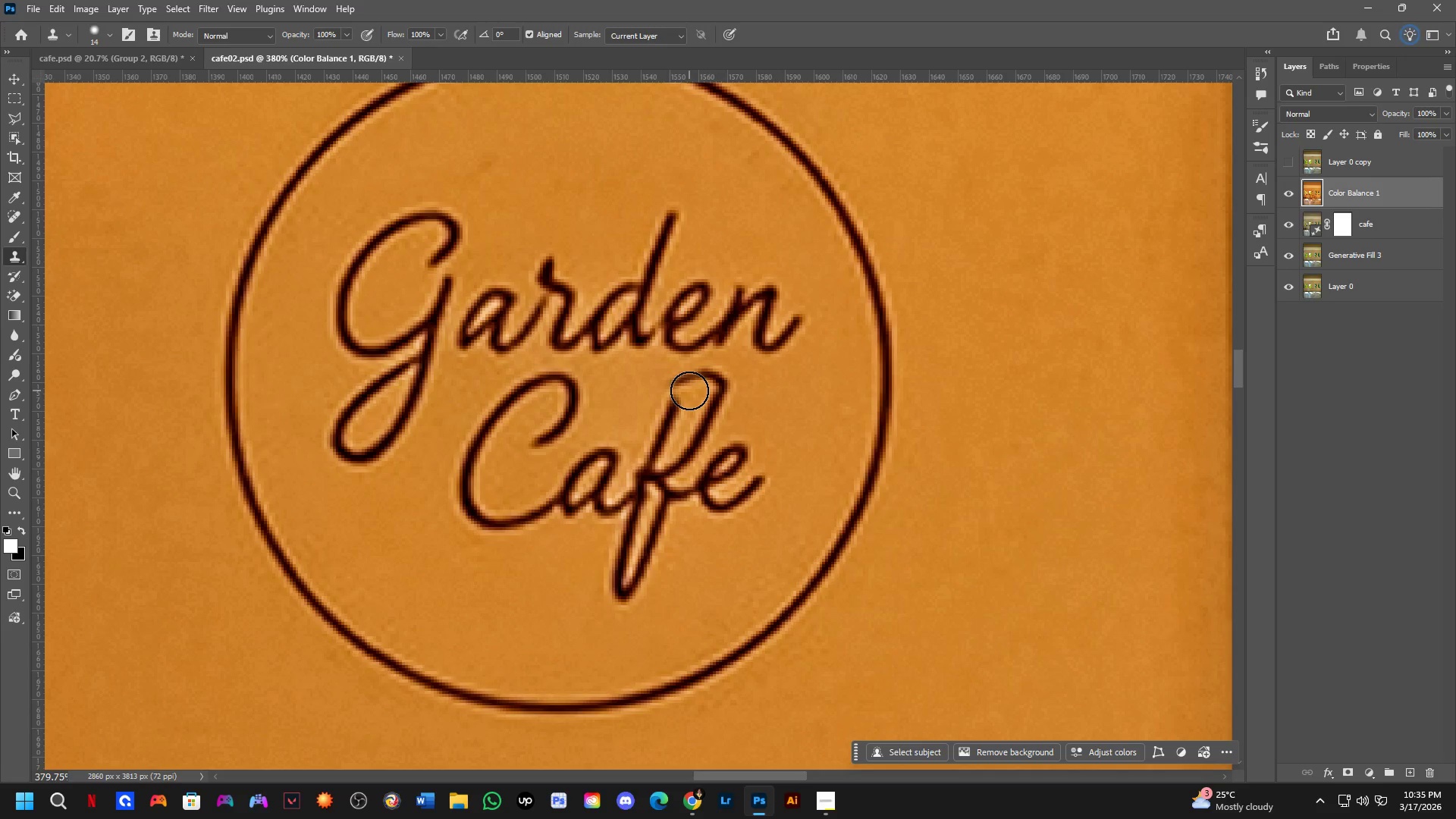 
left_click_drag(start_coordinate=[698, 379], to_coordinate=[698, 383])
 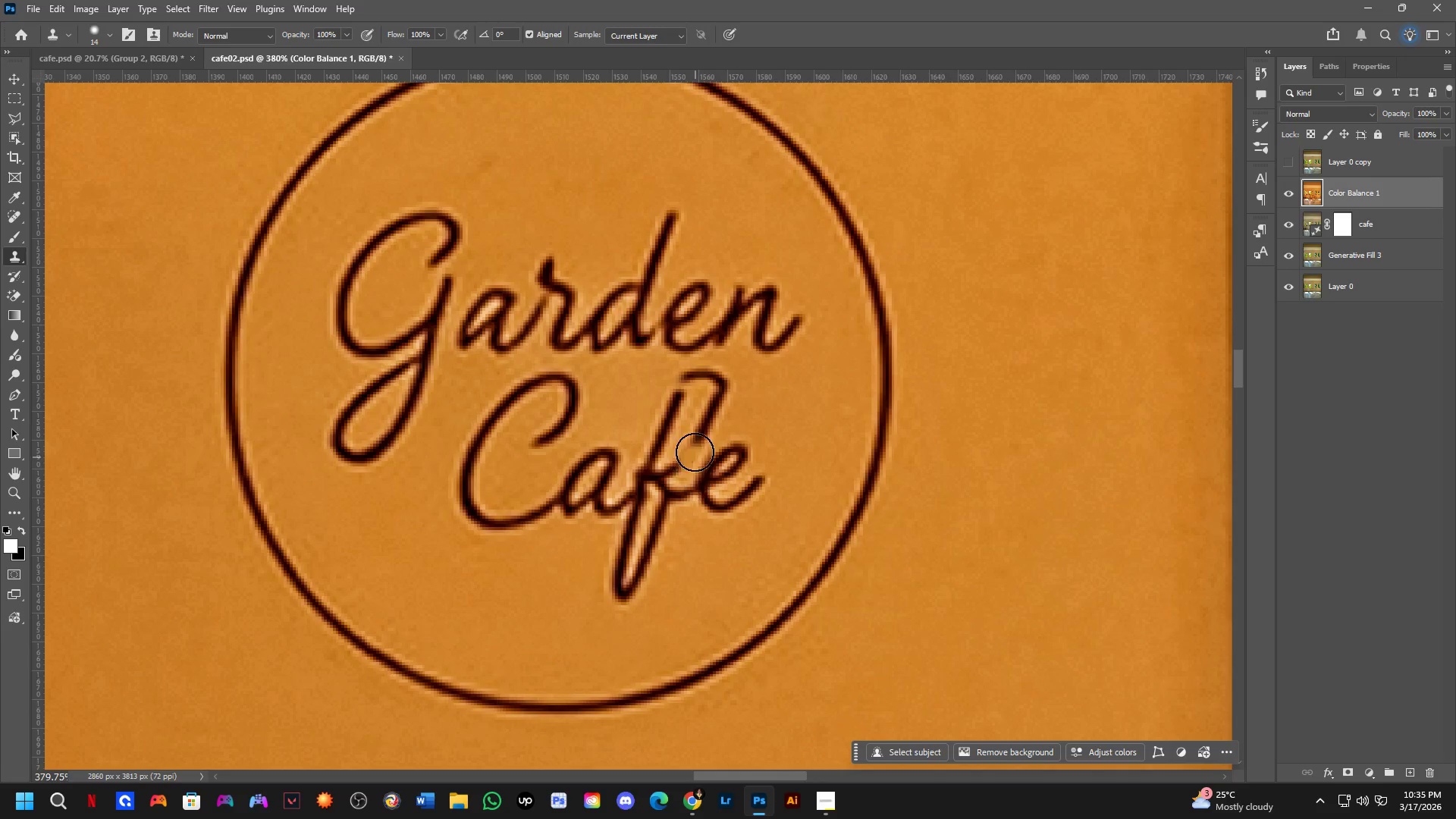 
hold_key(key=Space, duration=0.41)
 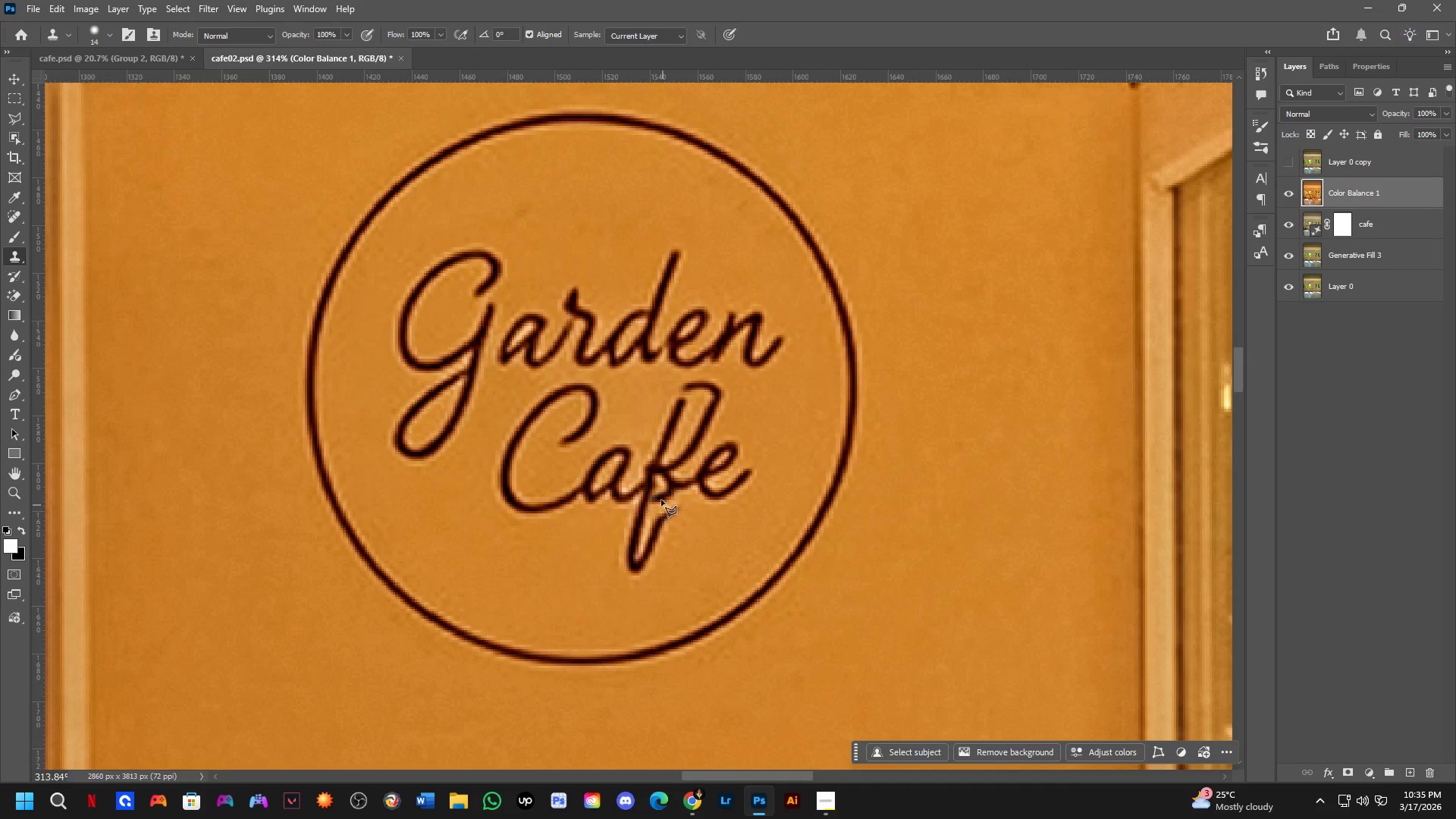 
left_click_drag(start_coordinate=[706, 501], to_coordinate=[699, 514])
 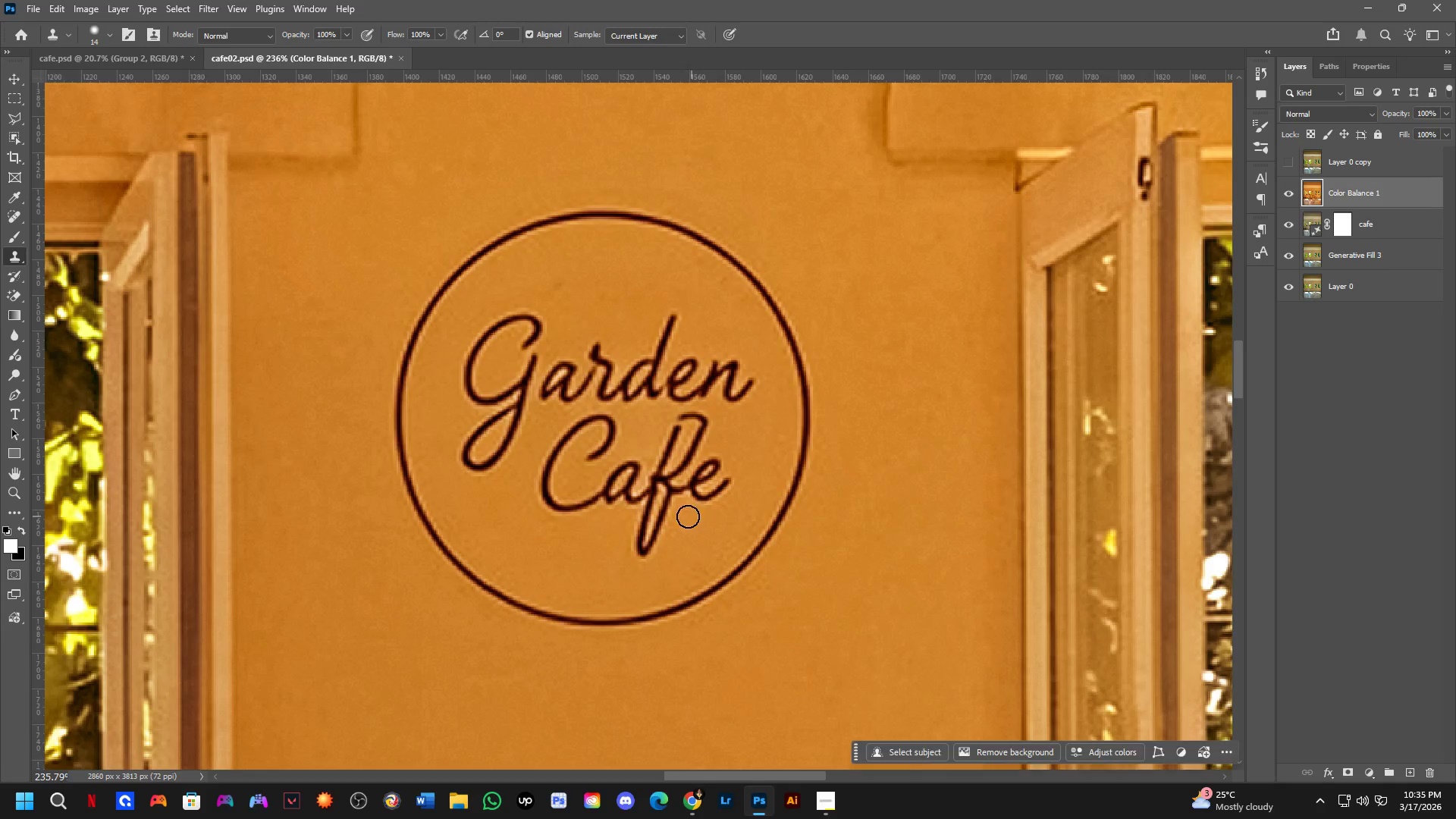 
scroll: coordinate [693, 469], scroll_direction: down, amount: 5.0
 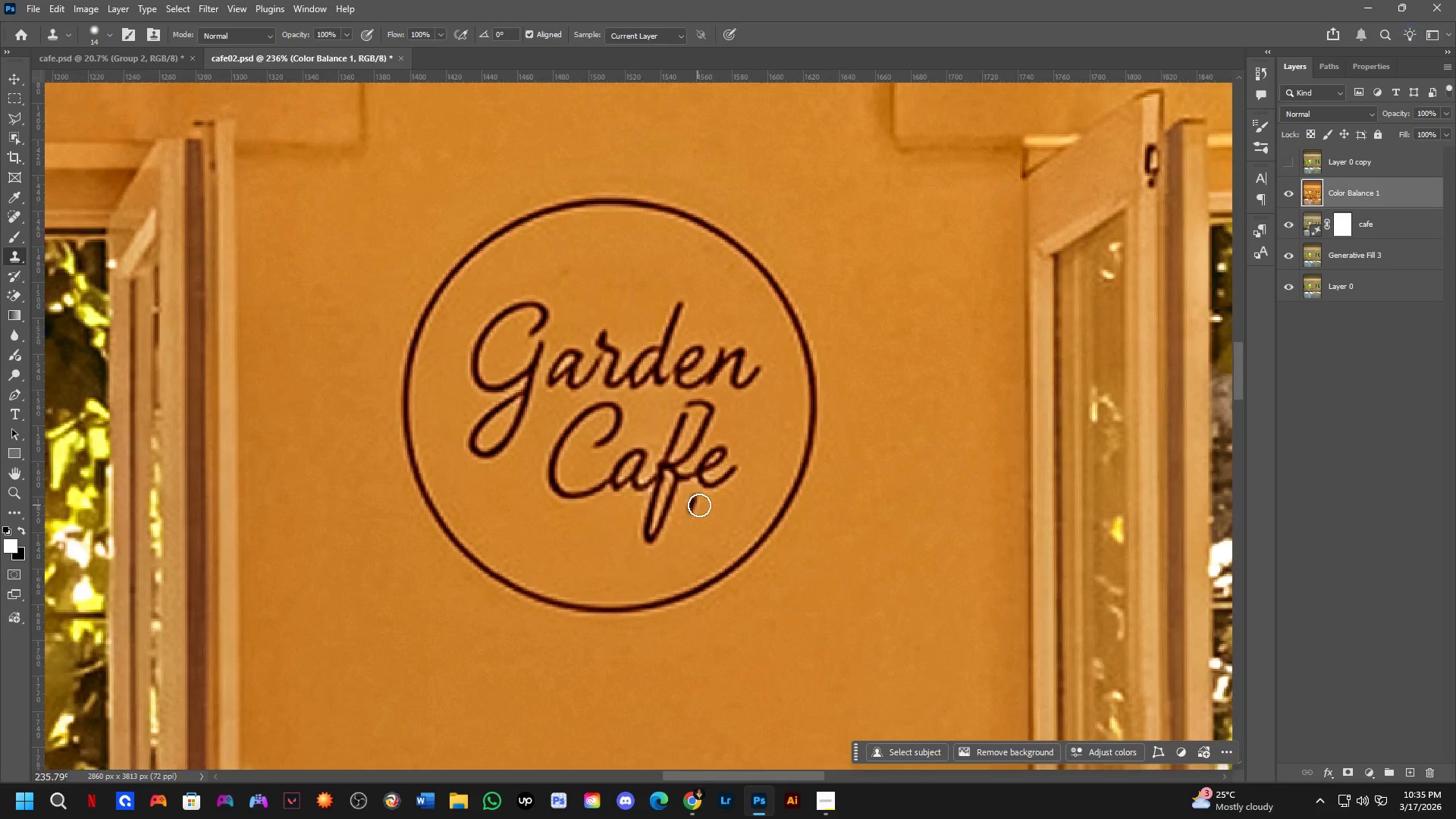 
key(L)
 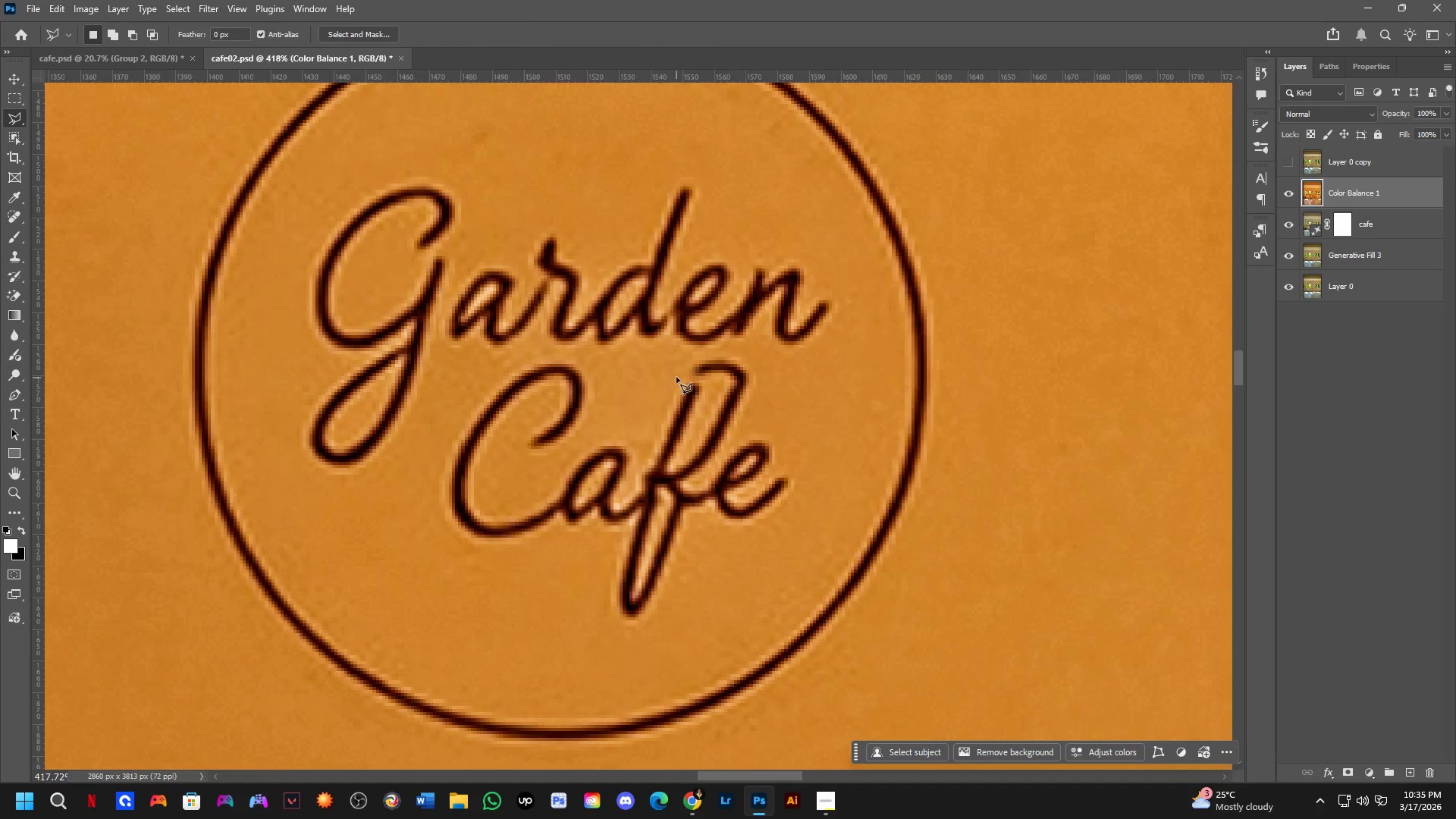 
left_click_drag(start_coordinate=[680, 366], to_coordinate=[670, 383])
 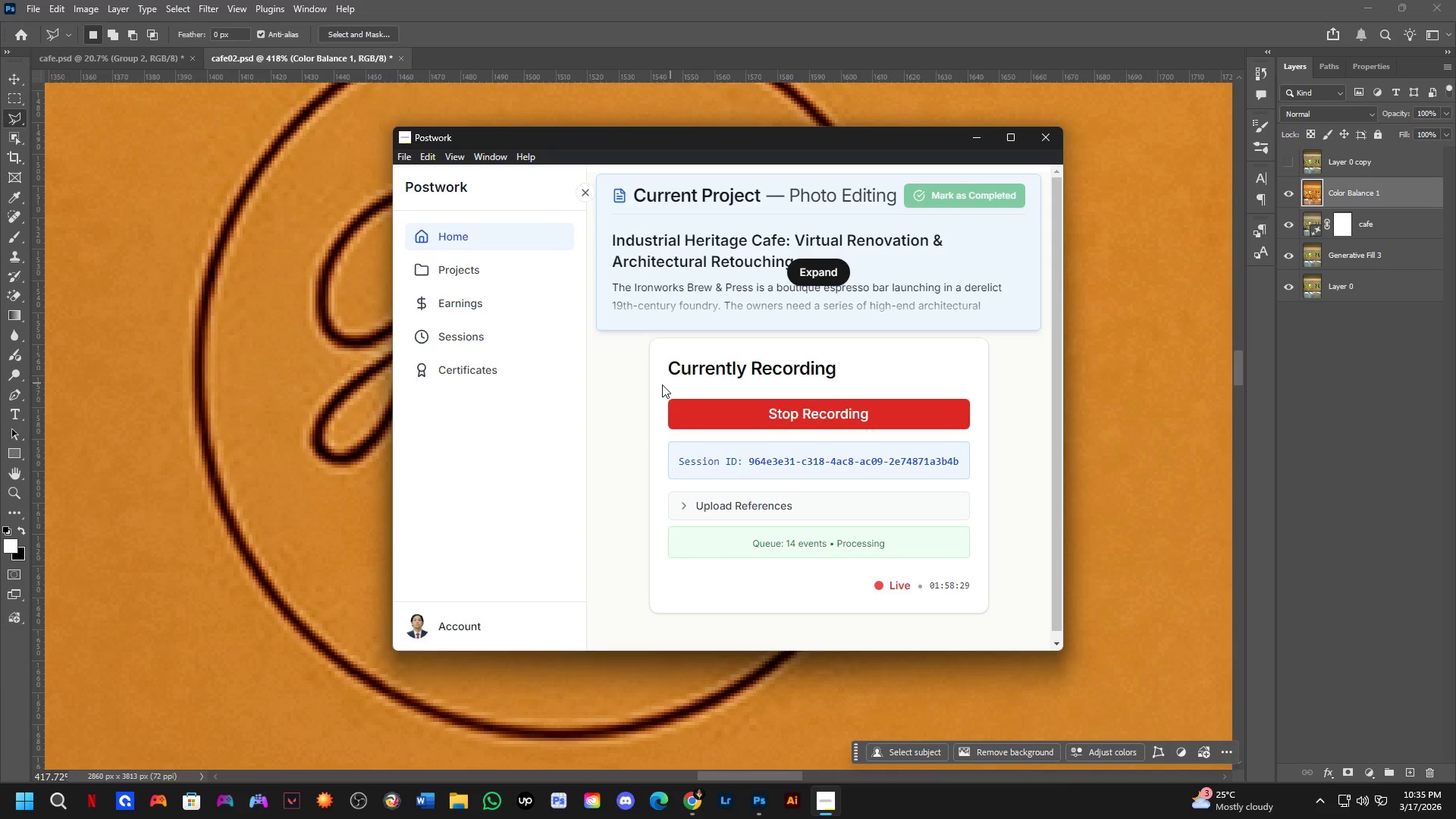 
scroll: coordinate [644, 419], scroll_direction: up, amount: 6.0
 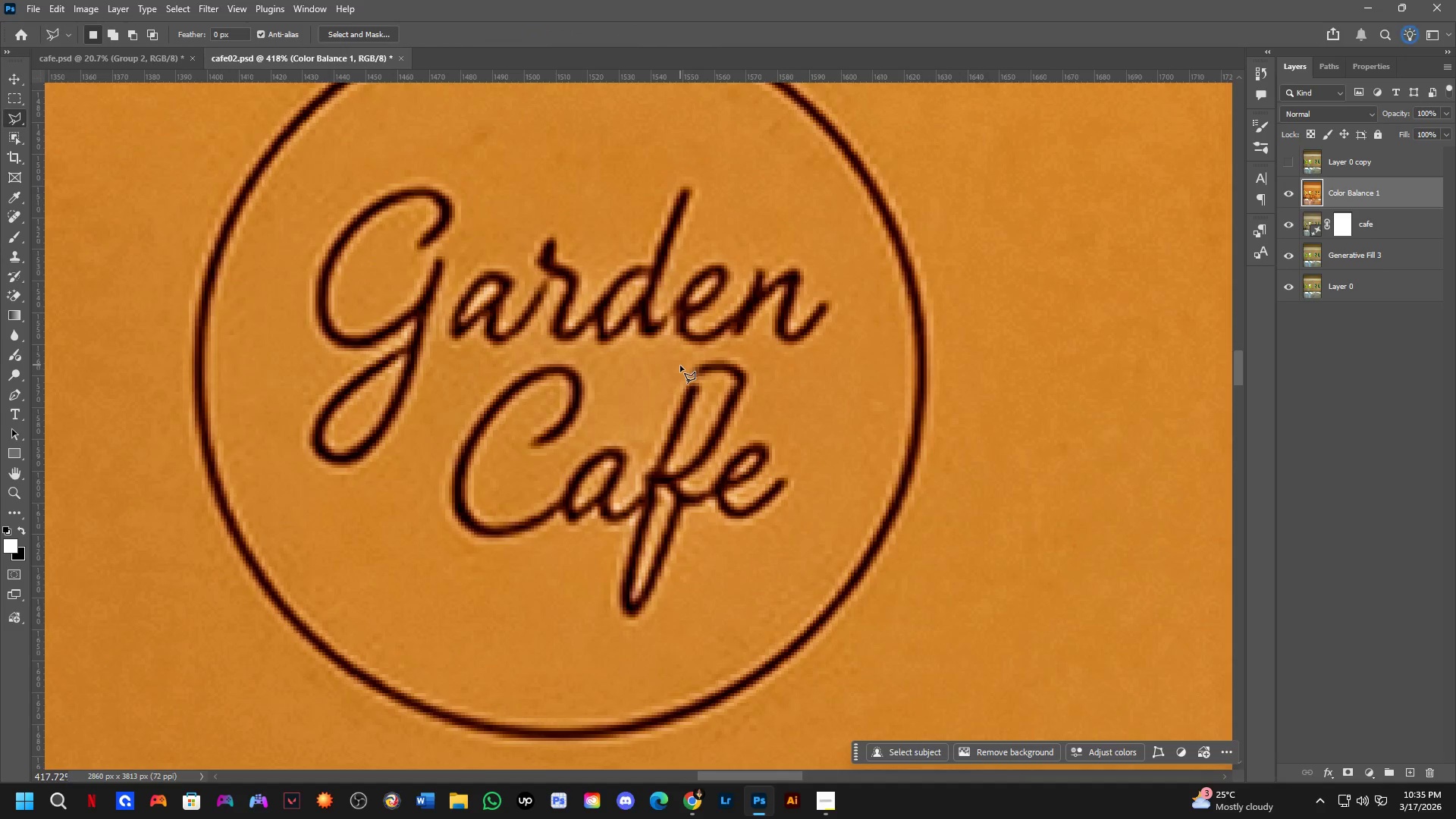 
key(Alt+AltLeft)
 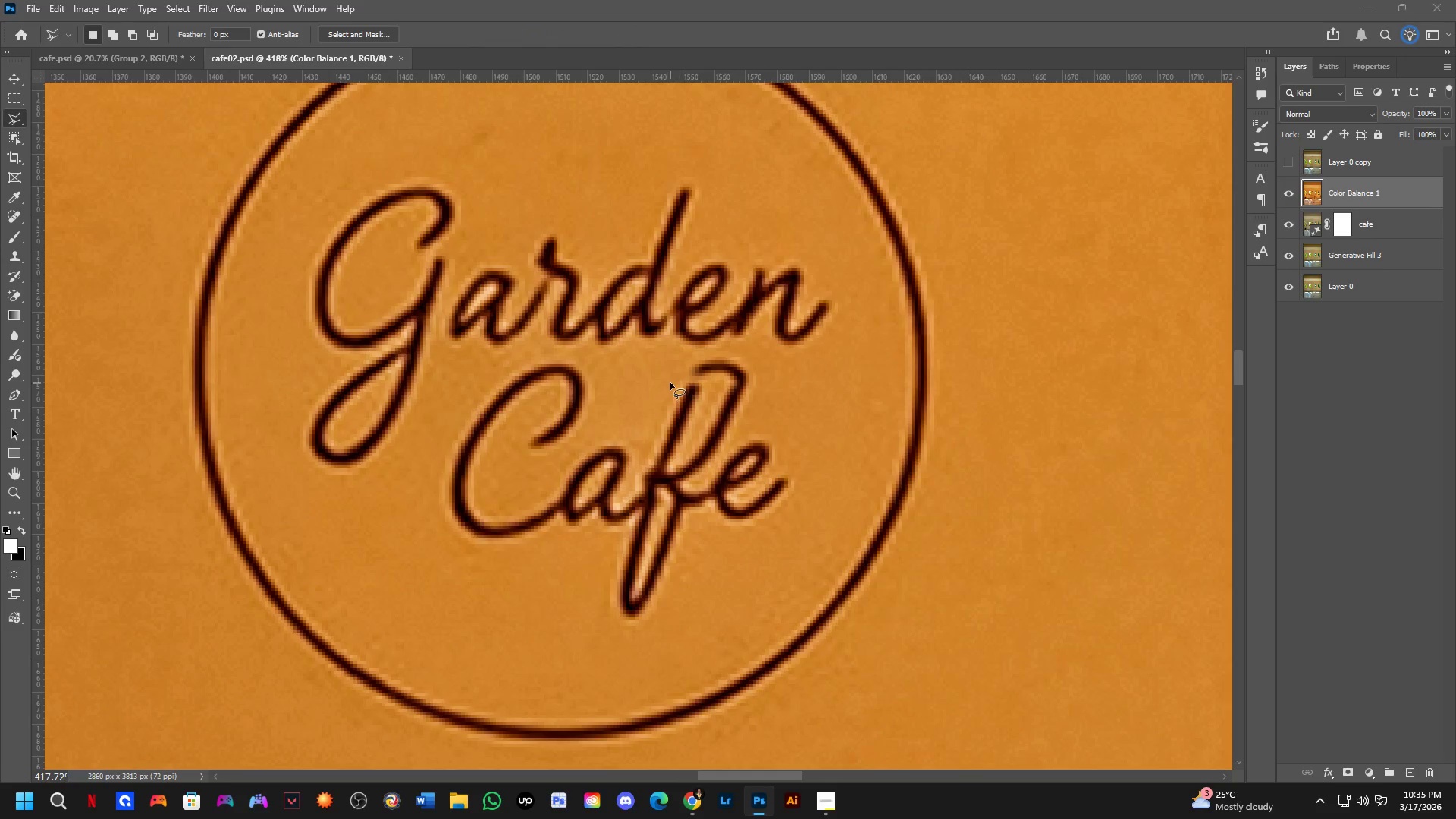 
key(Alt+Tab)